 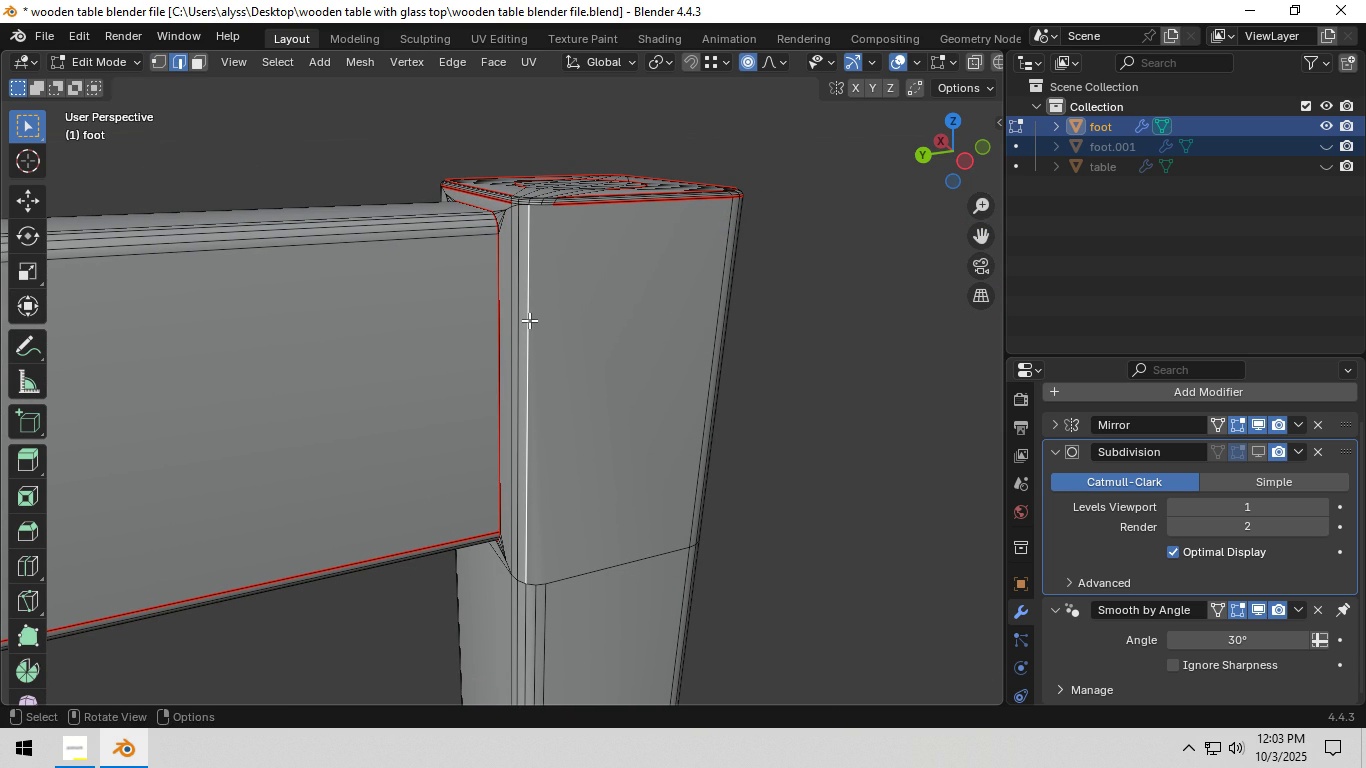 
left_click([529, 320])
 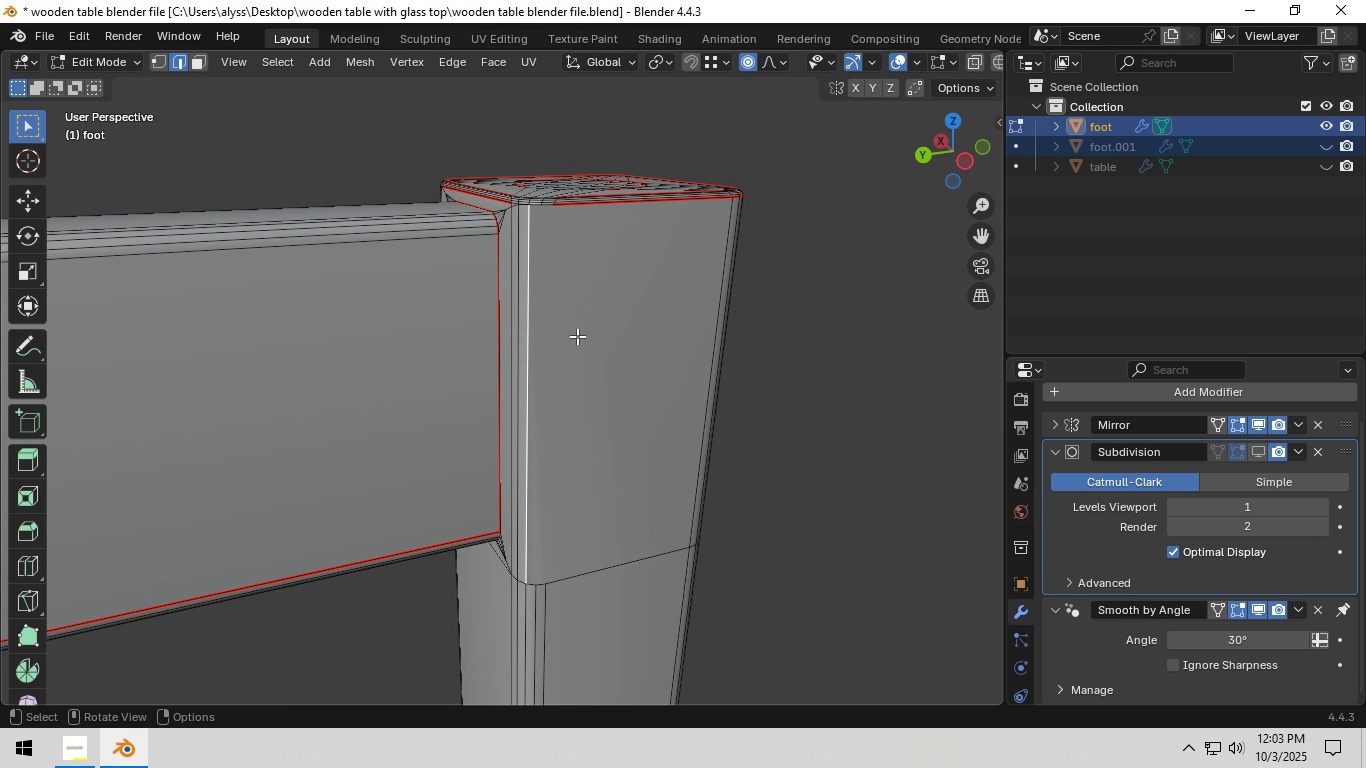 
key(3)
 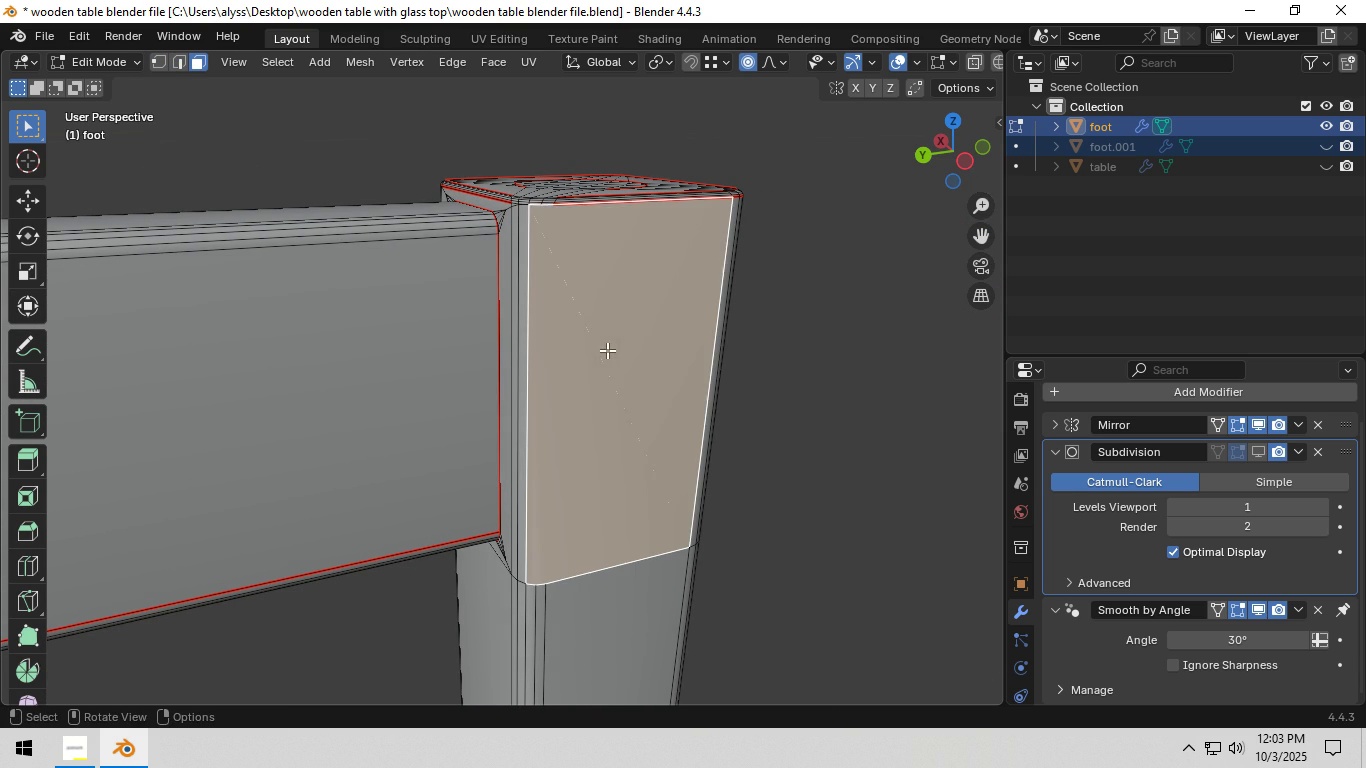 
left_click([607, 350])
 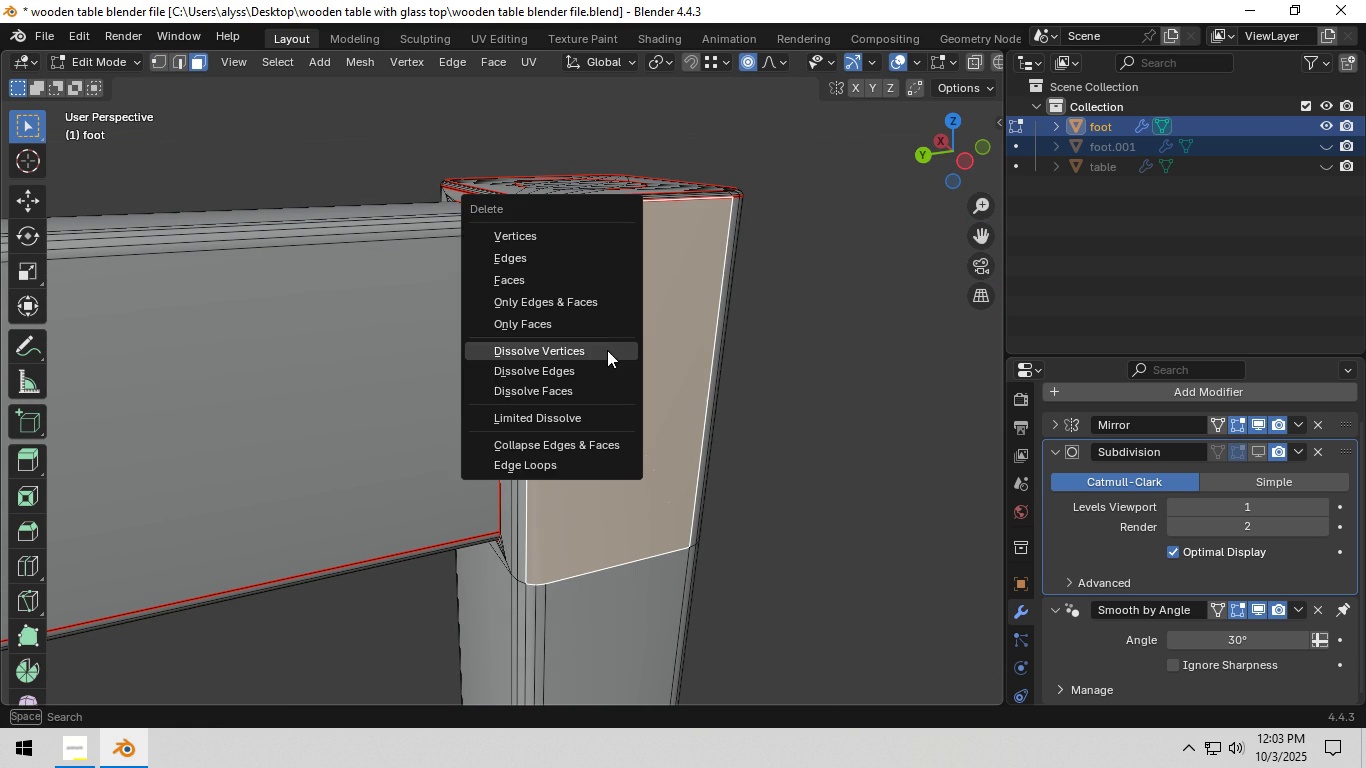 
key(X)
 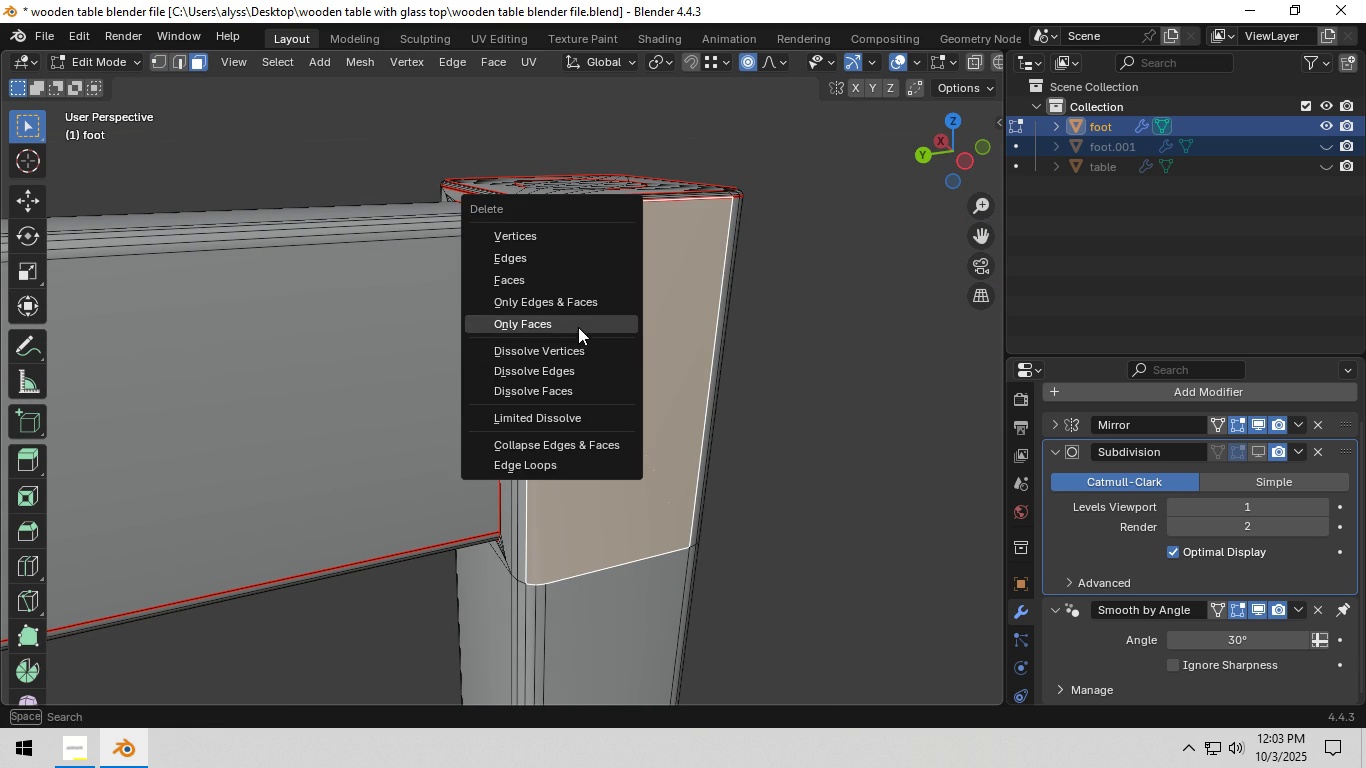 
left_click([578, 327])
 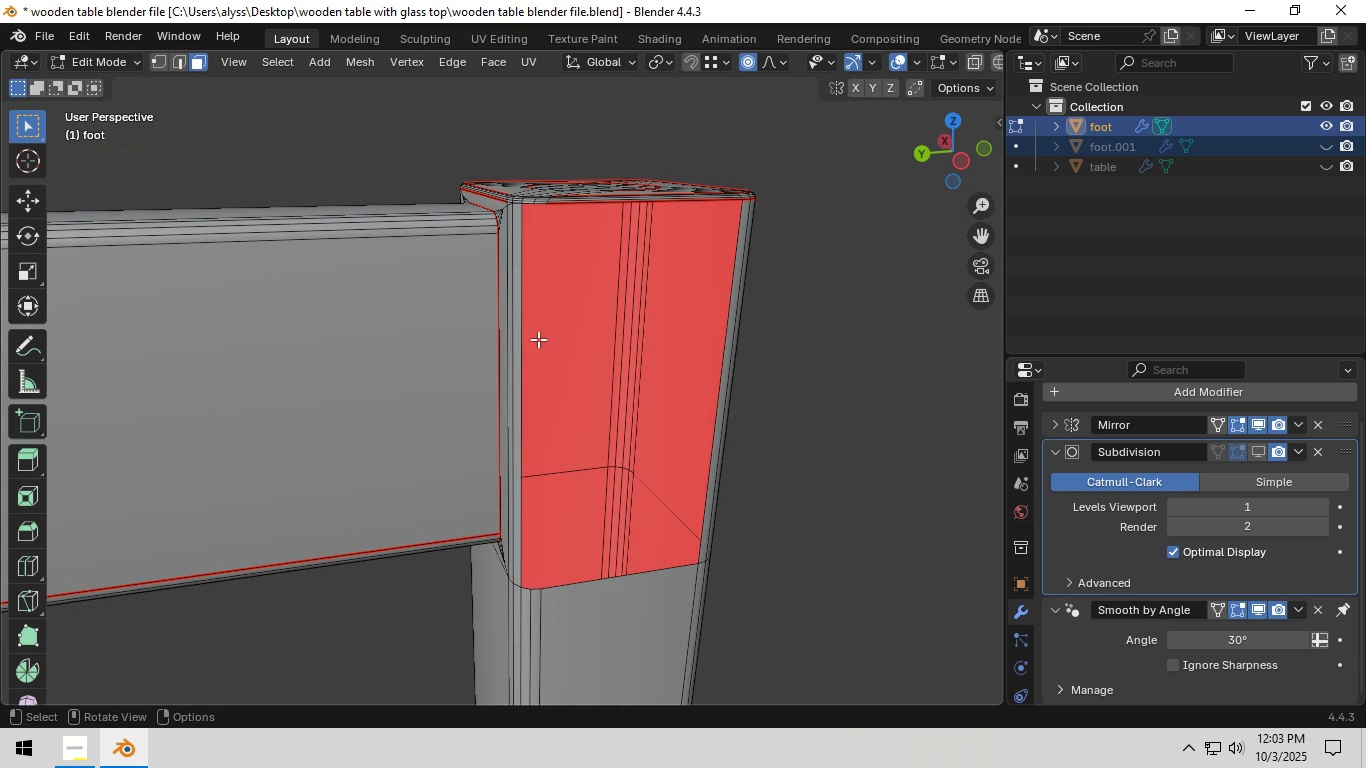 
key(2)
 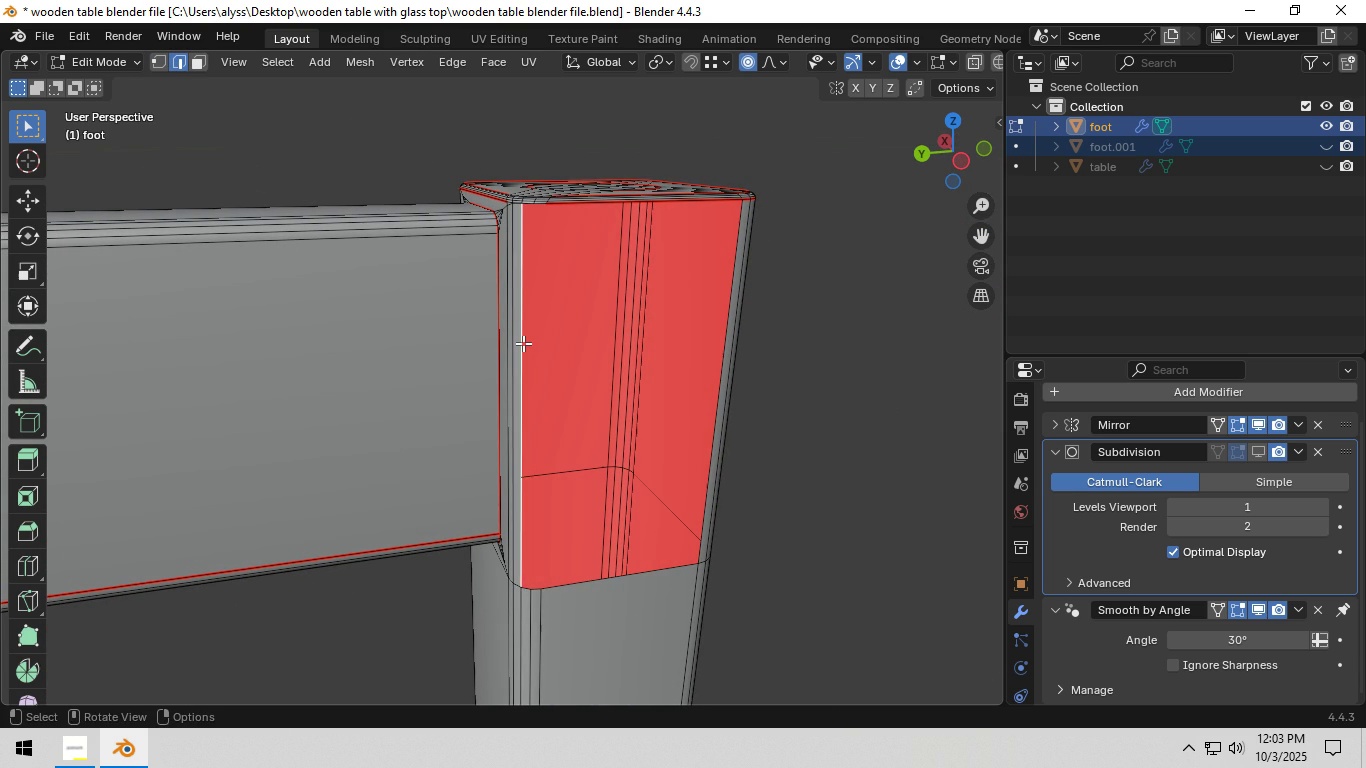 
left_click([523, 343])
 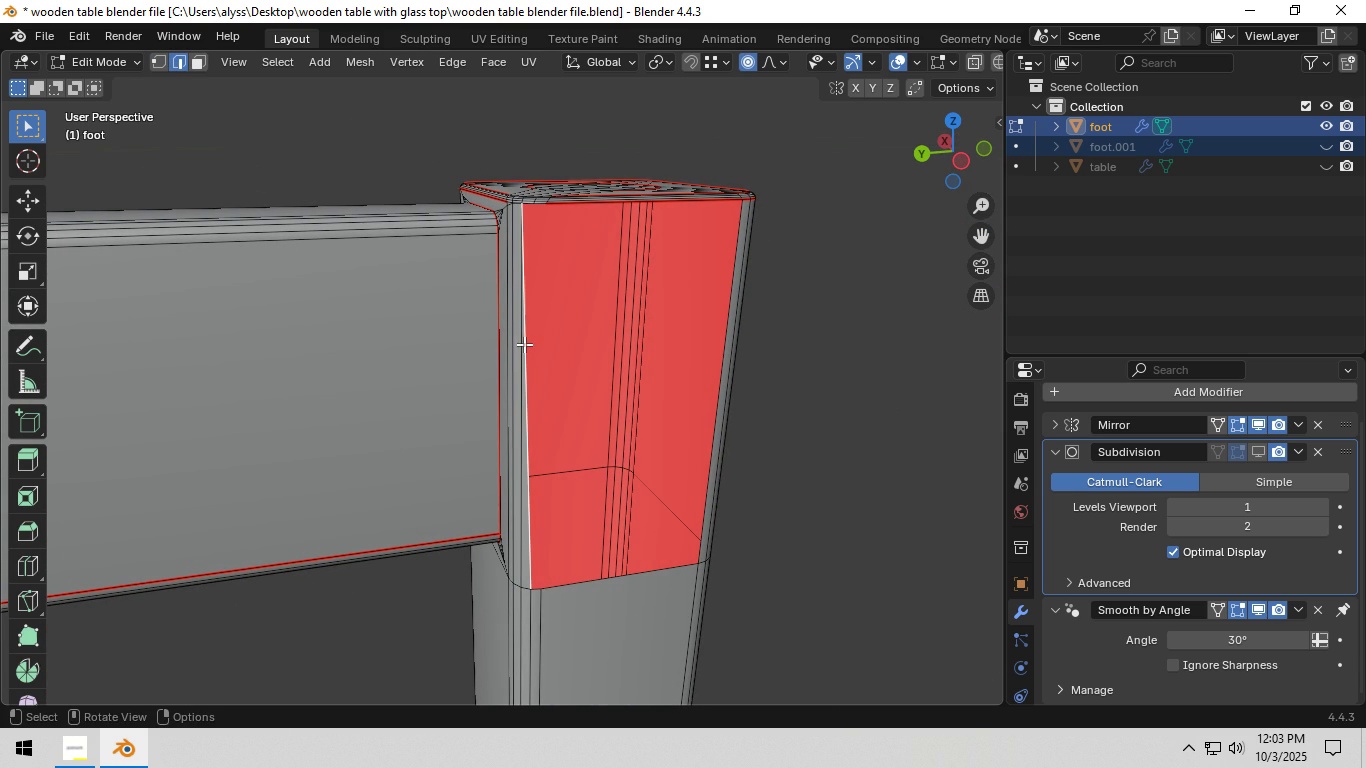 
key(F)
 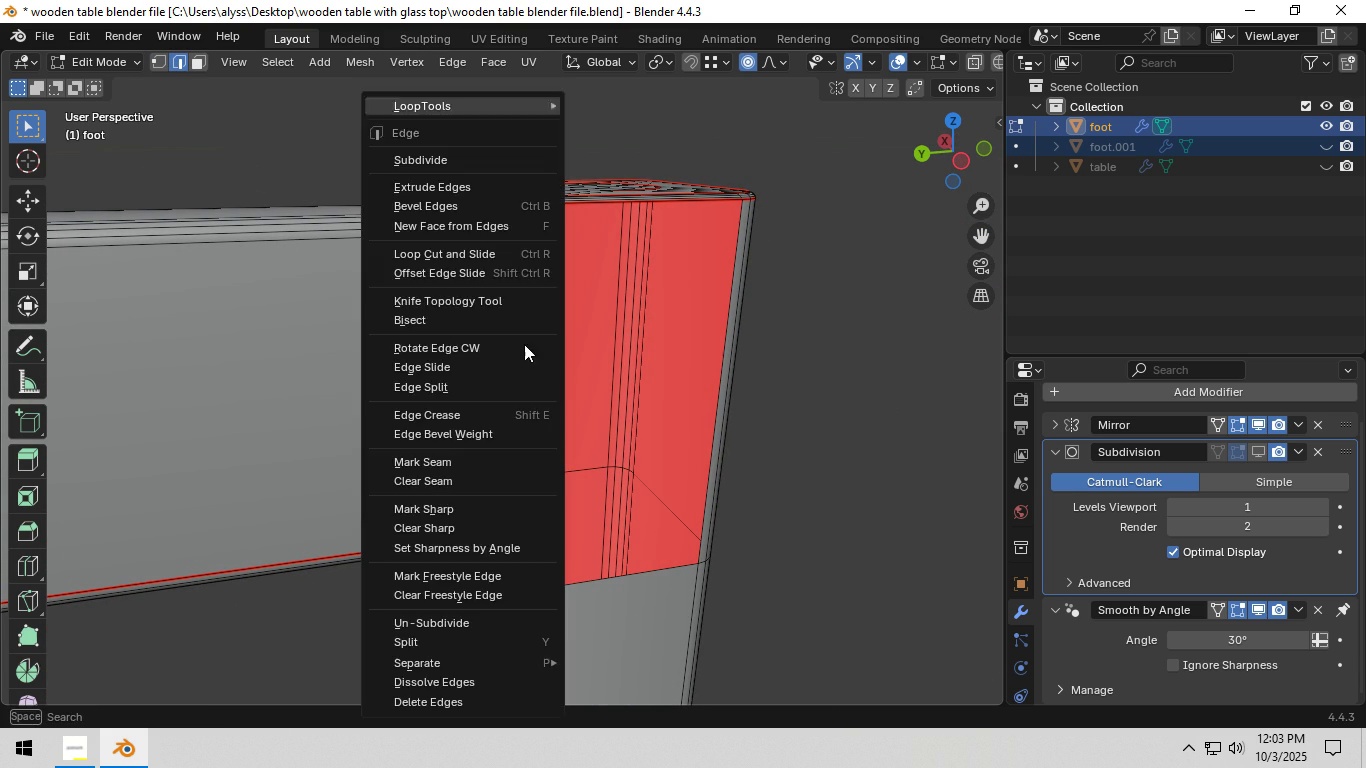 
right_click([524, 344])
 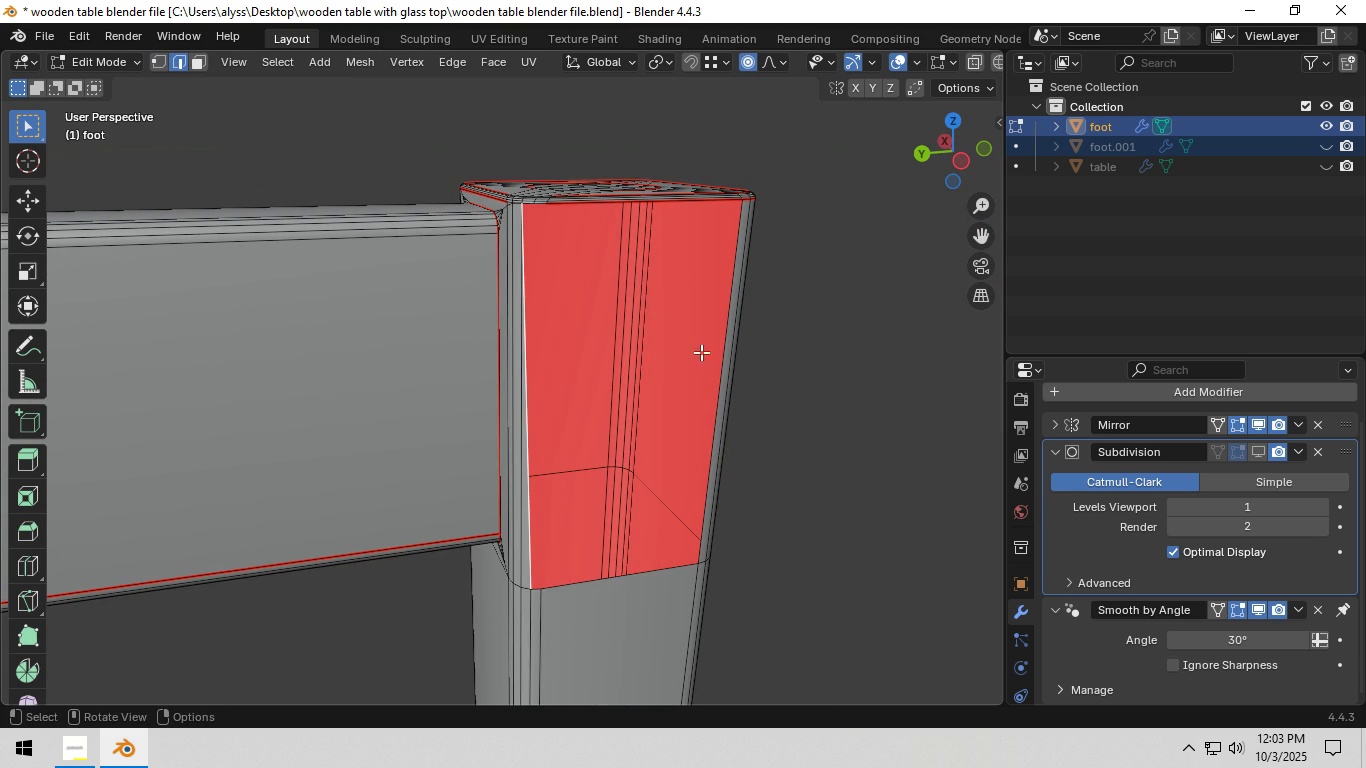 
scroll: coordinate [626, 344], scroll_direction: up, amount: 3.0